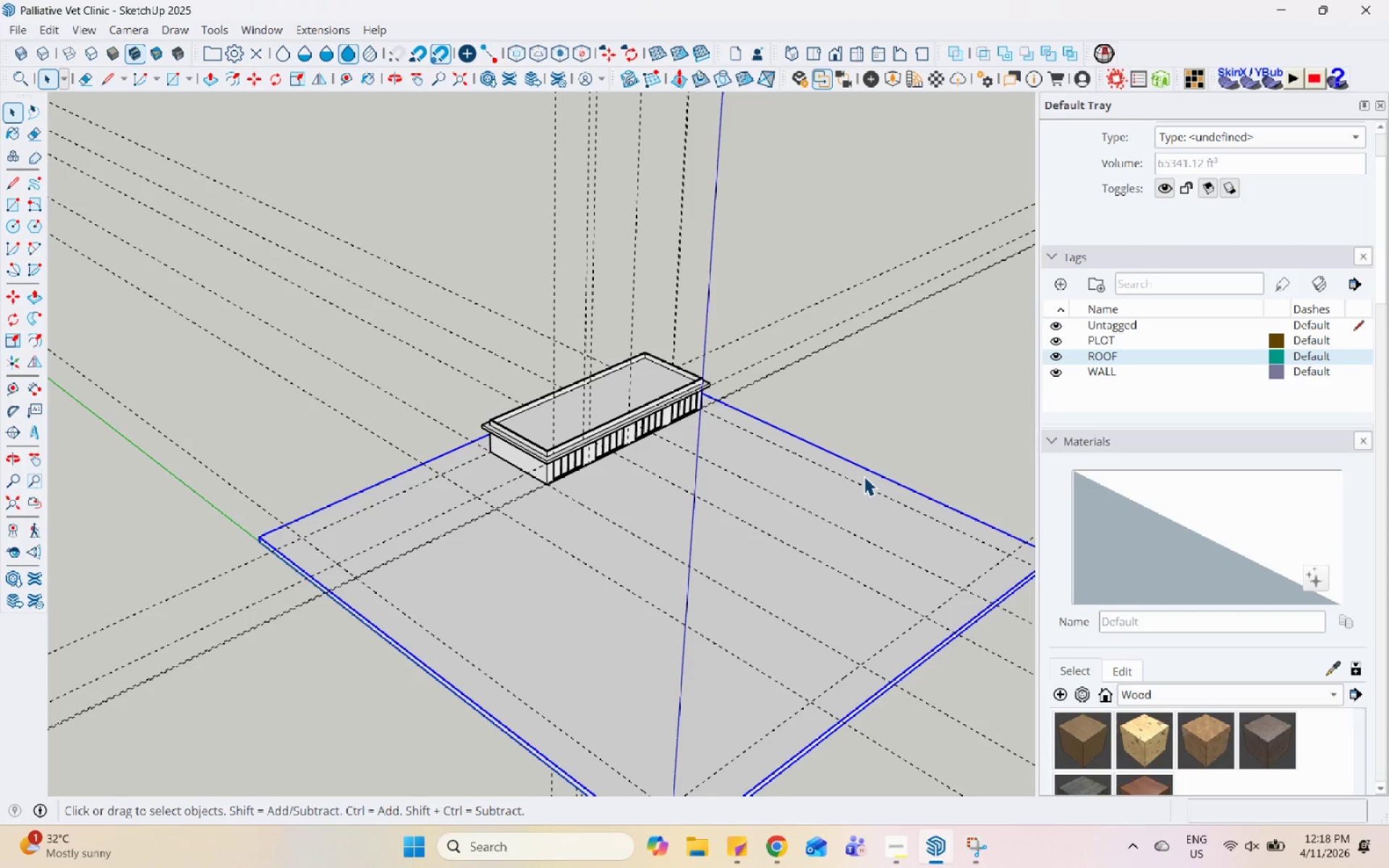 
left_click([772, 854])
 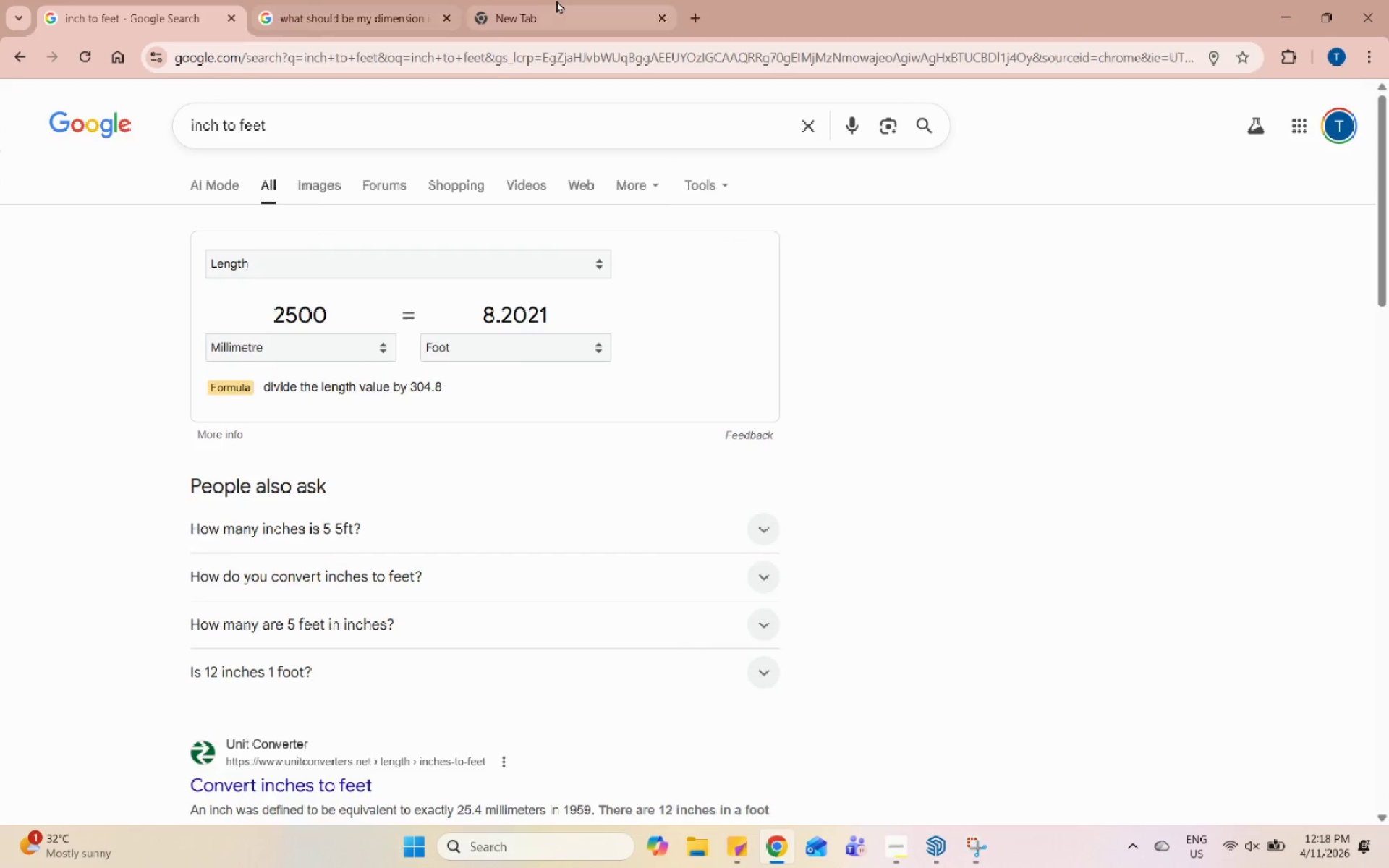 
double_click([566, 48])
 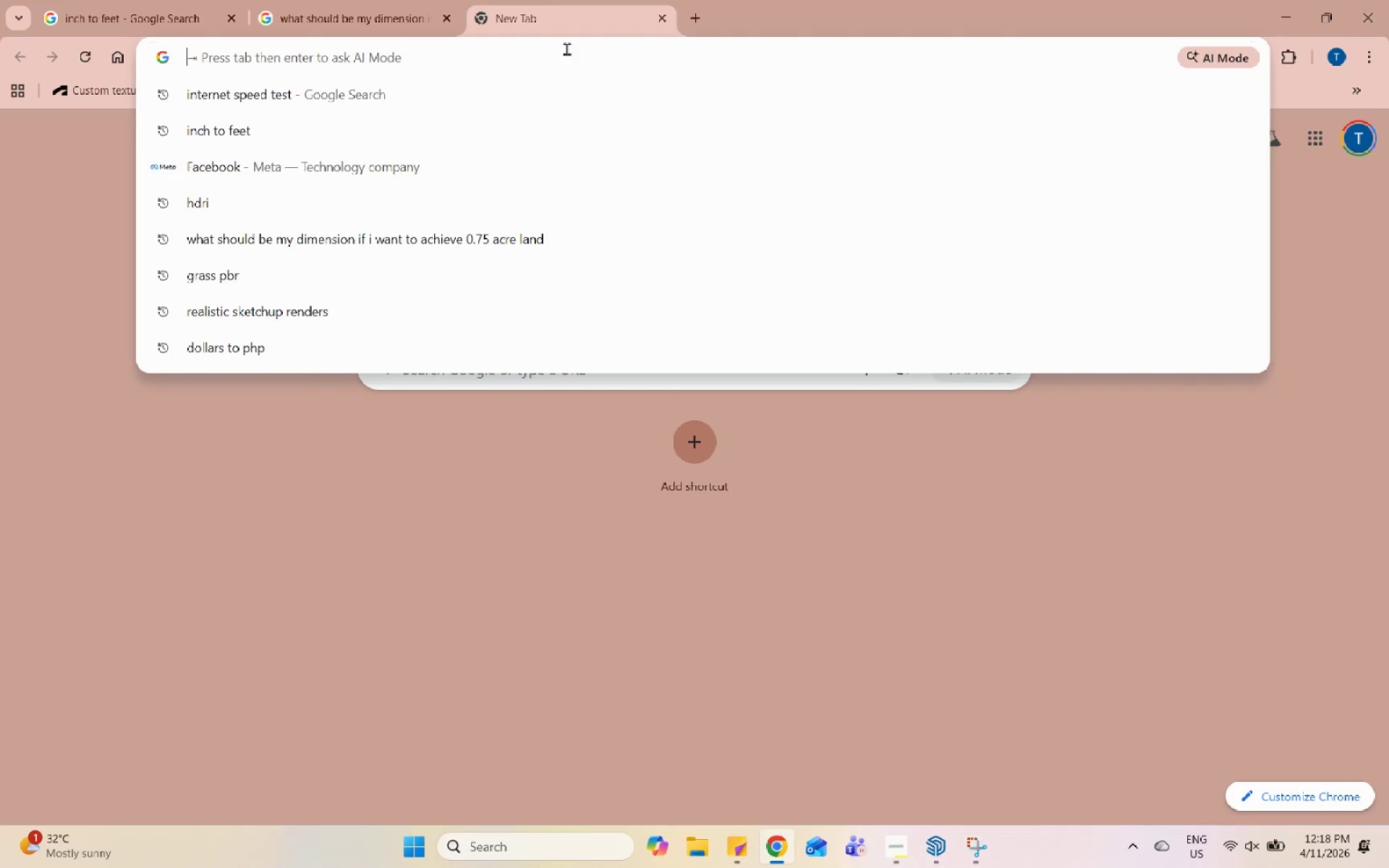 
type(3D AREHOUSE)
 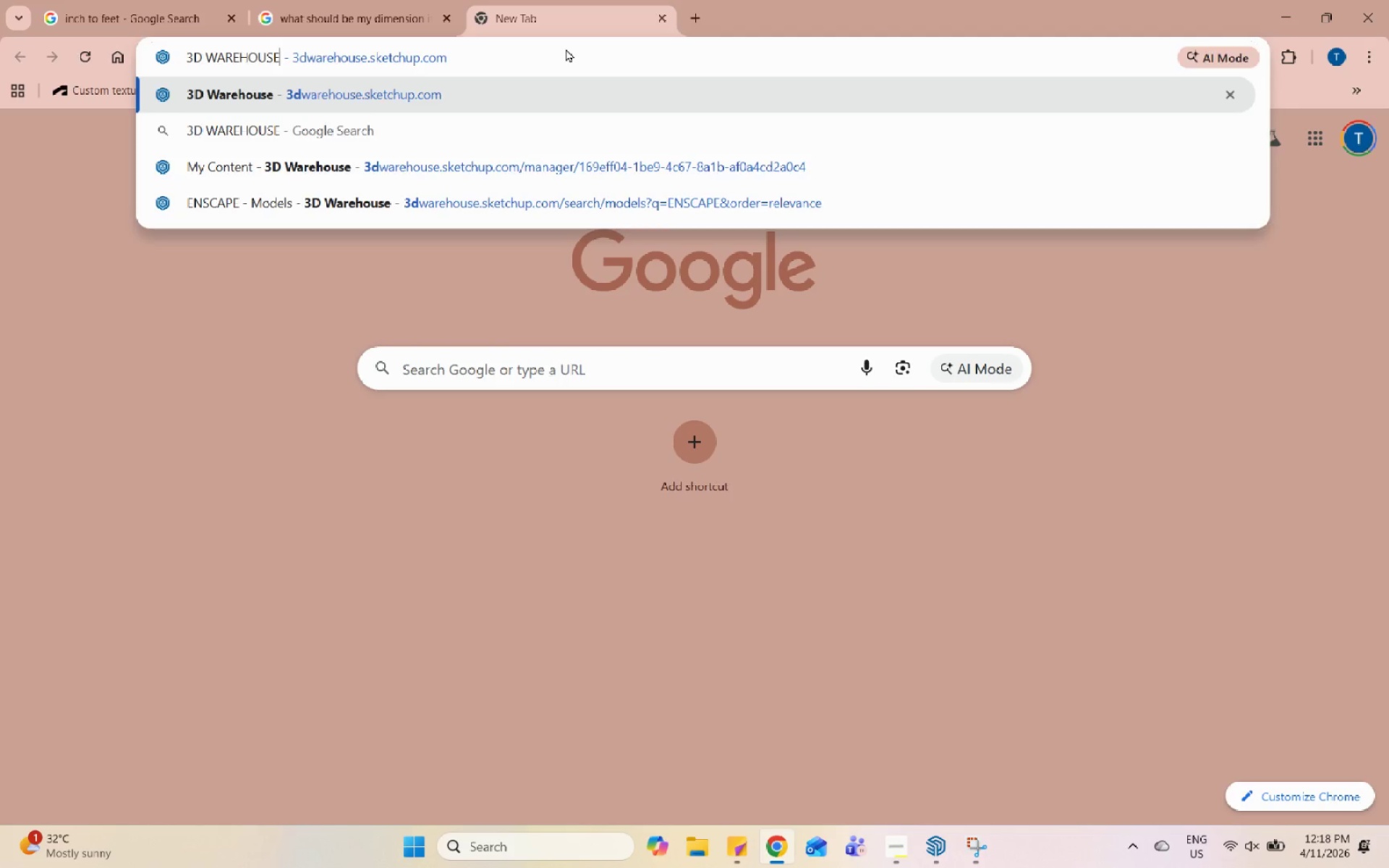 
key(Enter)
 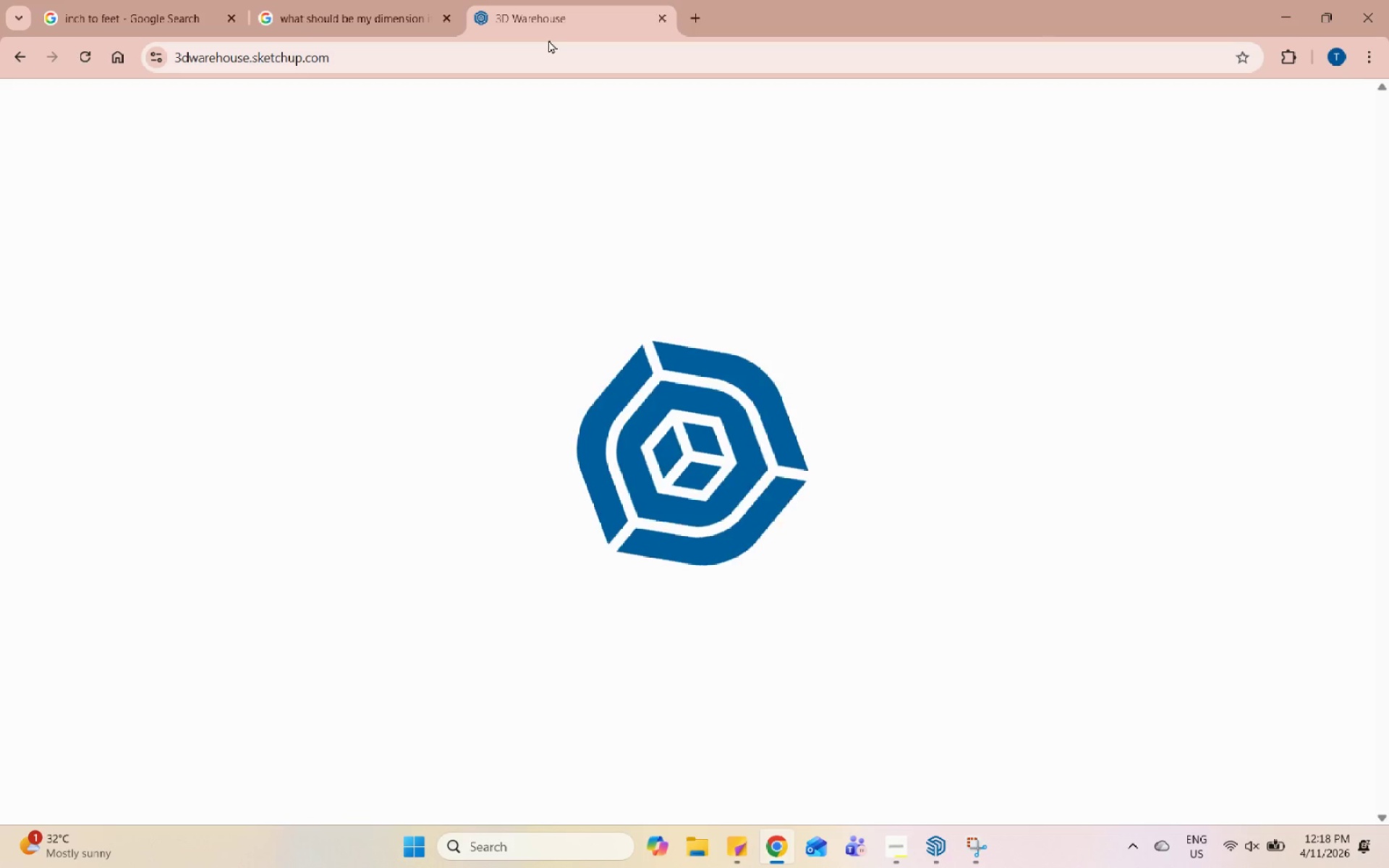 
wait(10.02)
 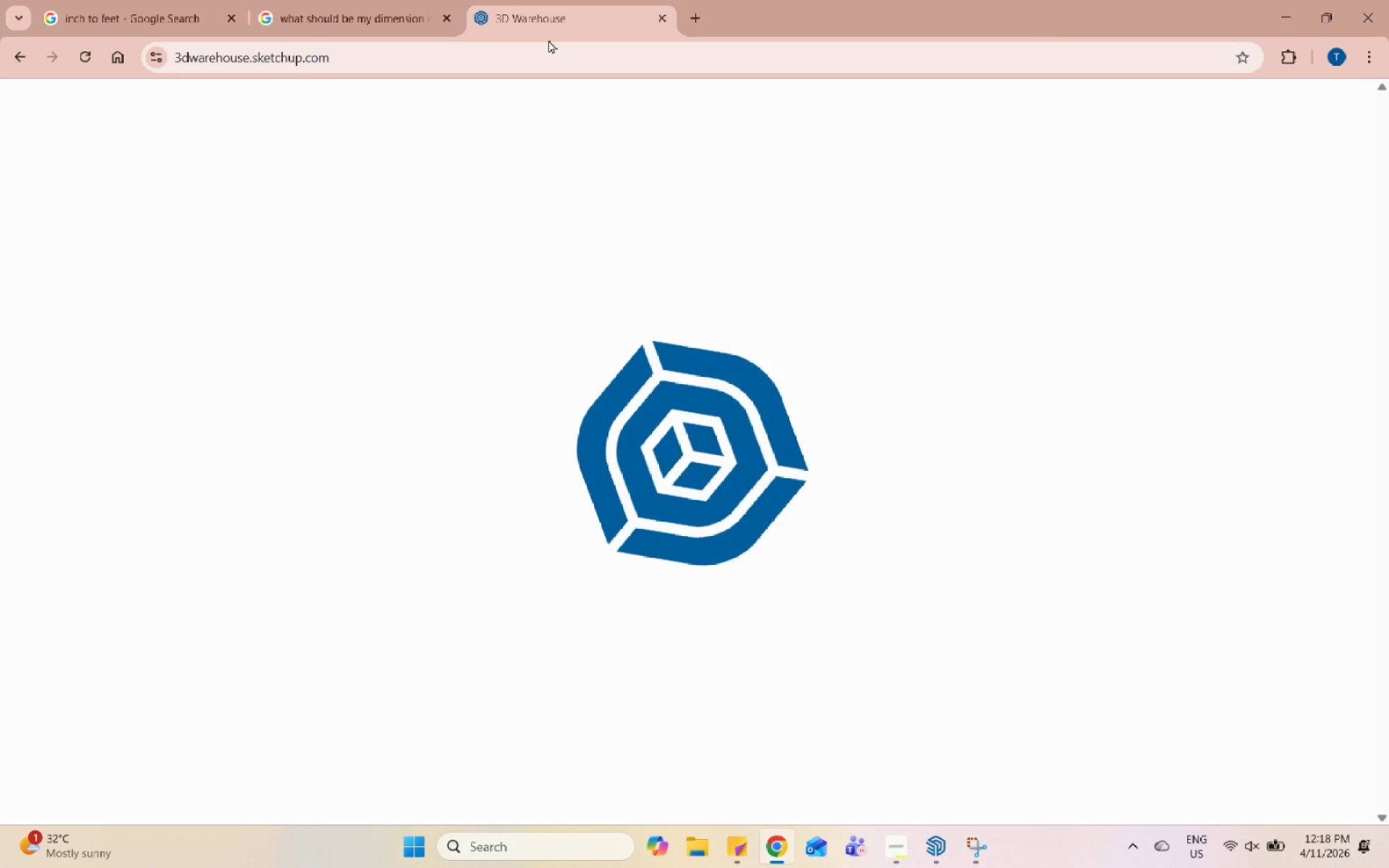 
left_click([697, 24])
 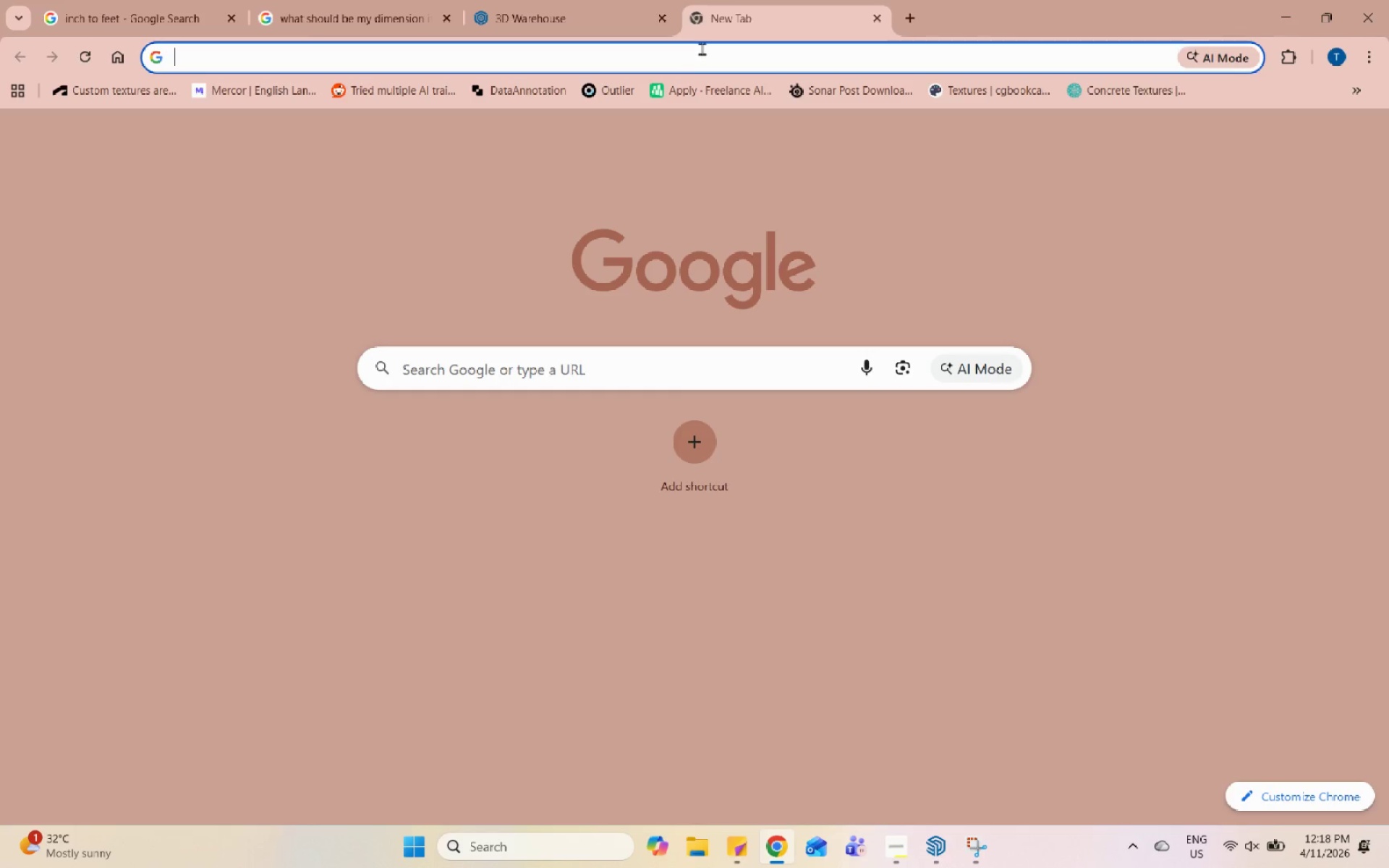 
left_click([702, 51])
 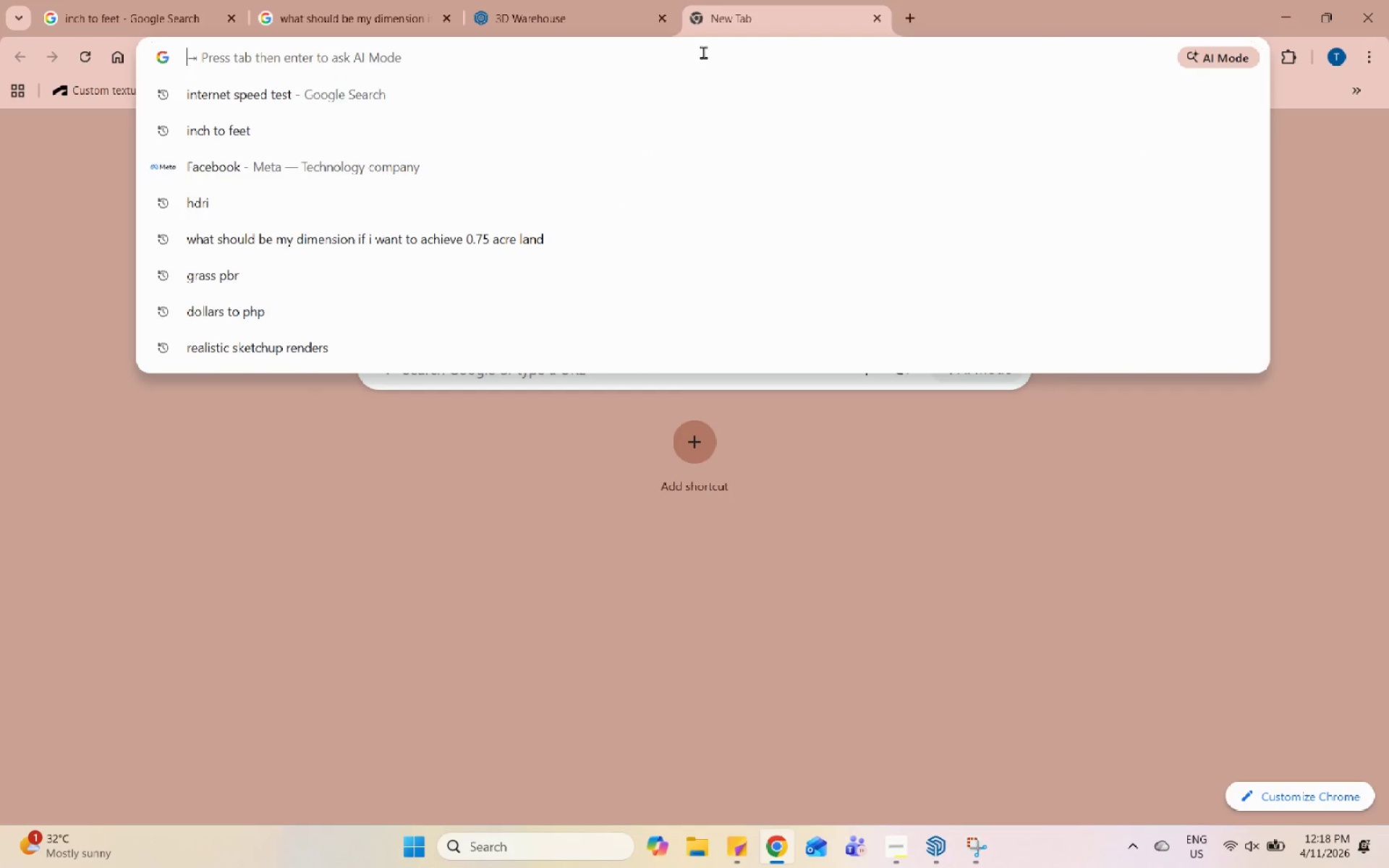 
type(CG)
 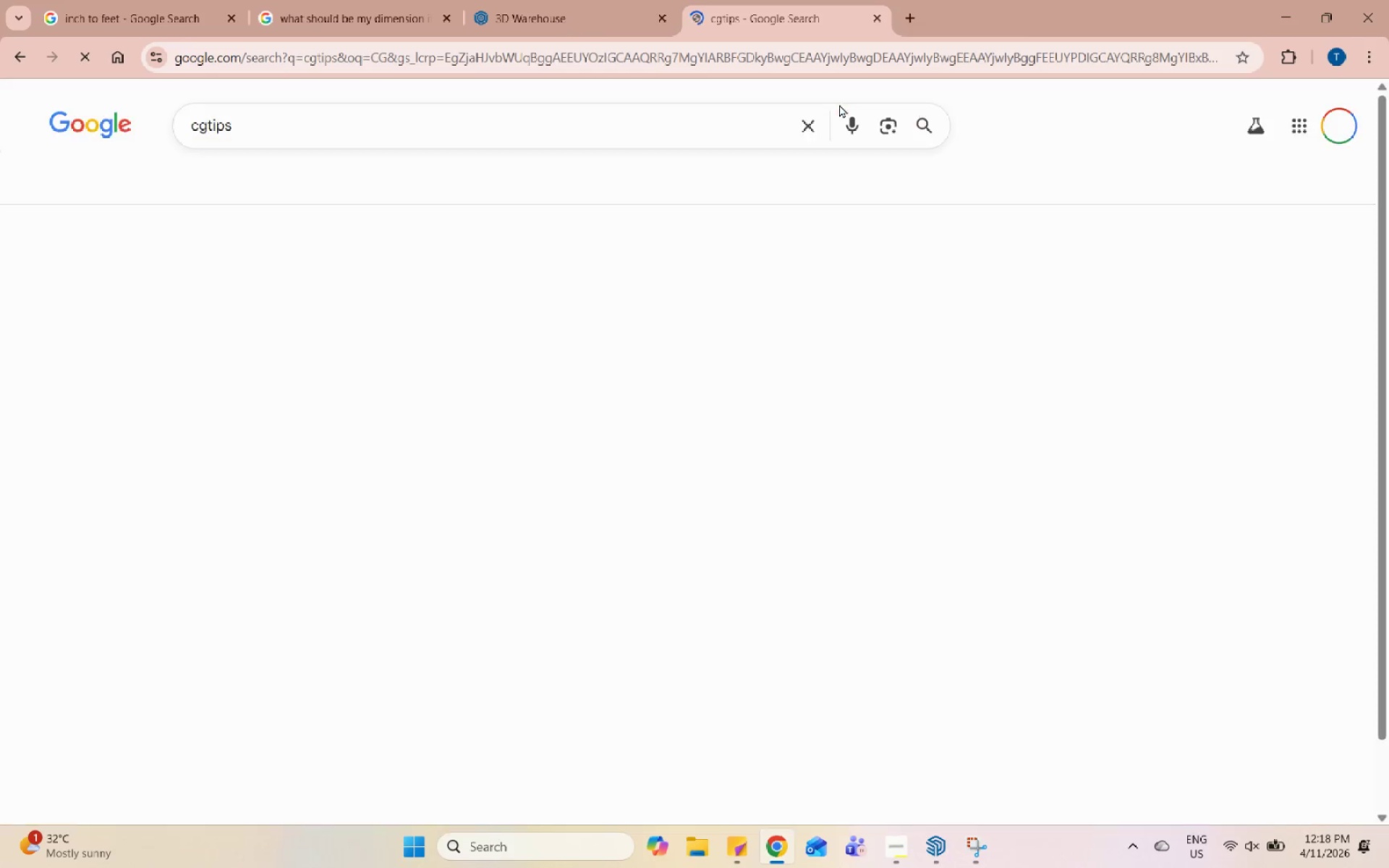 
left_click([488, 287])
 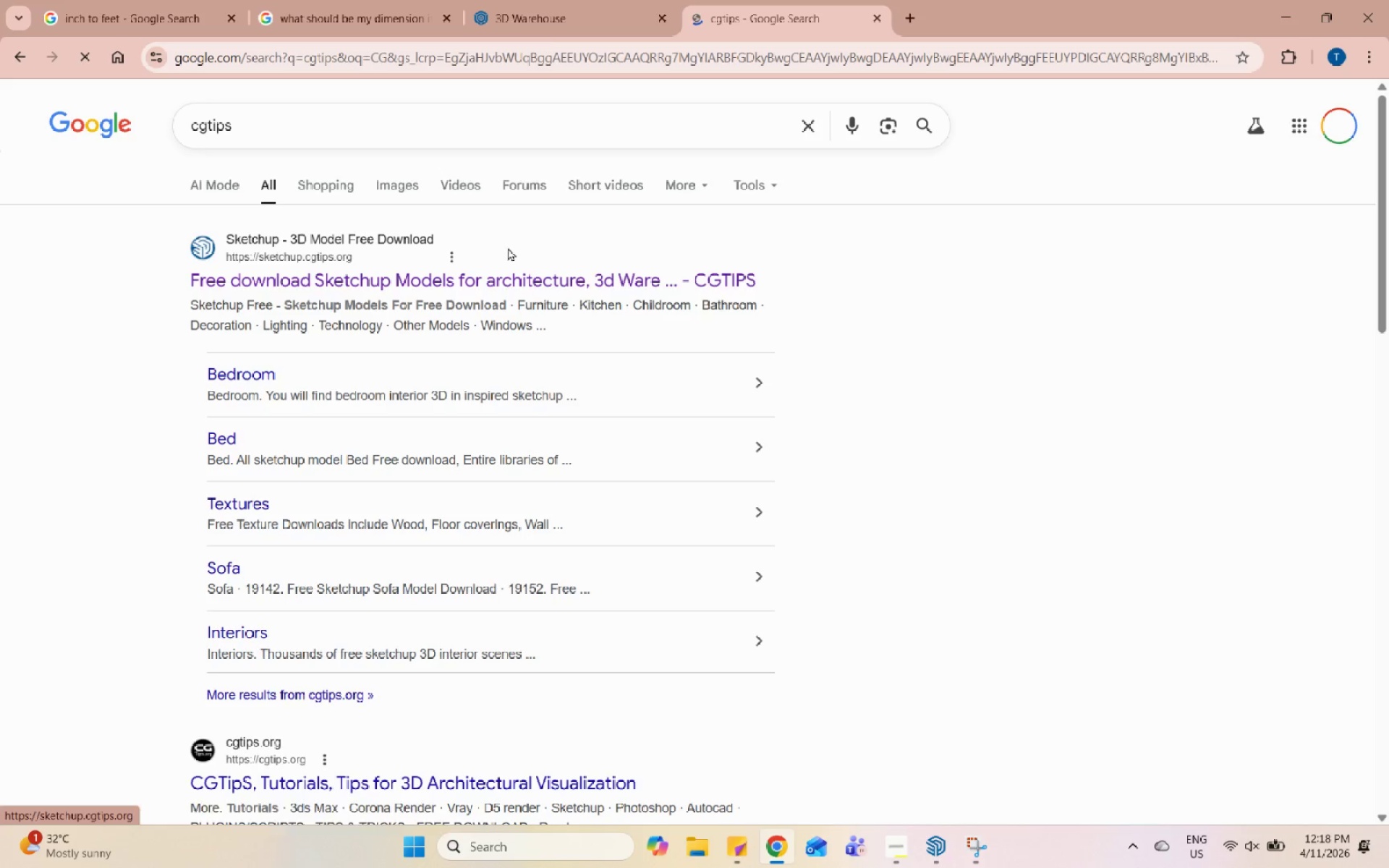 
left_click([548, 20])
 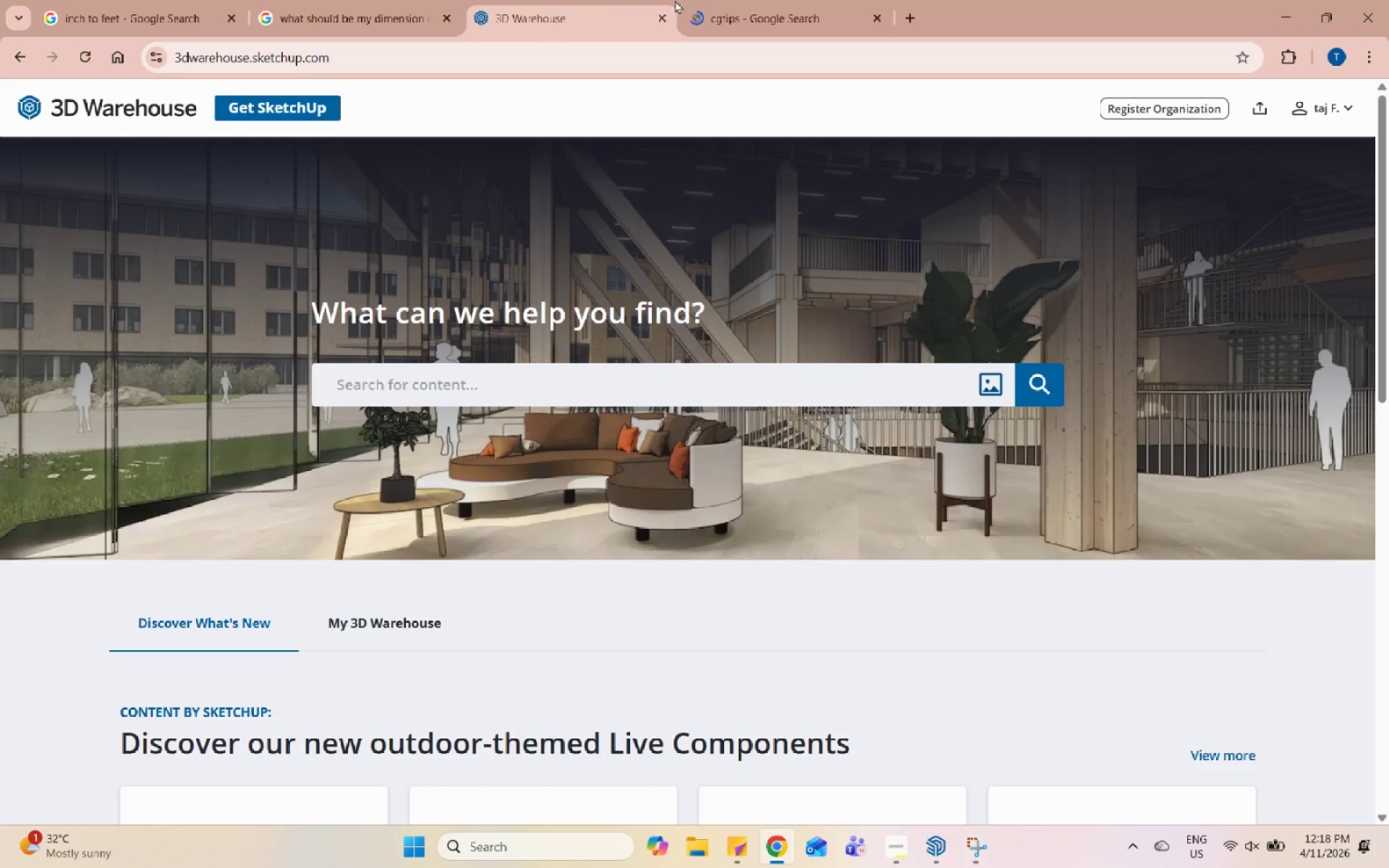 
left_click([682, 0])
 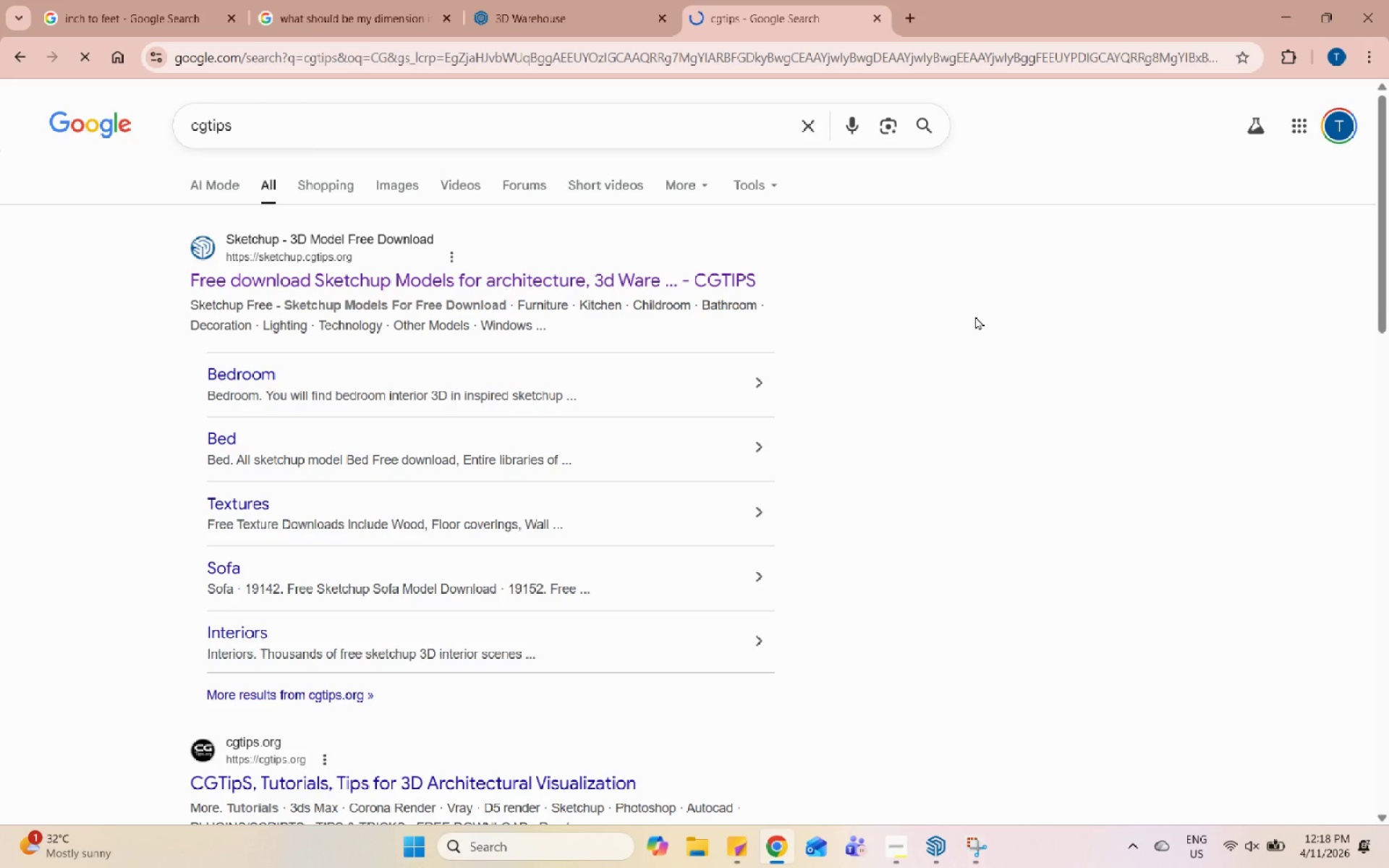 
wait(9.19)
 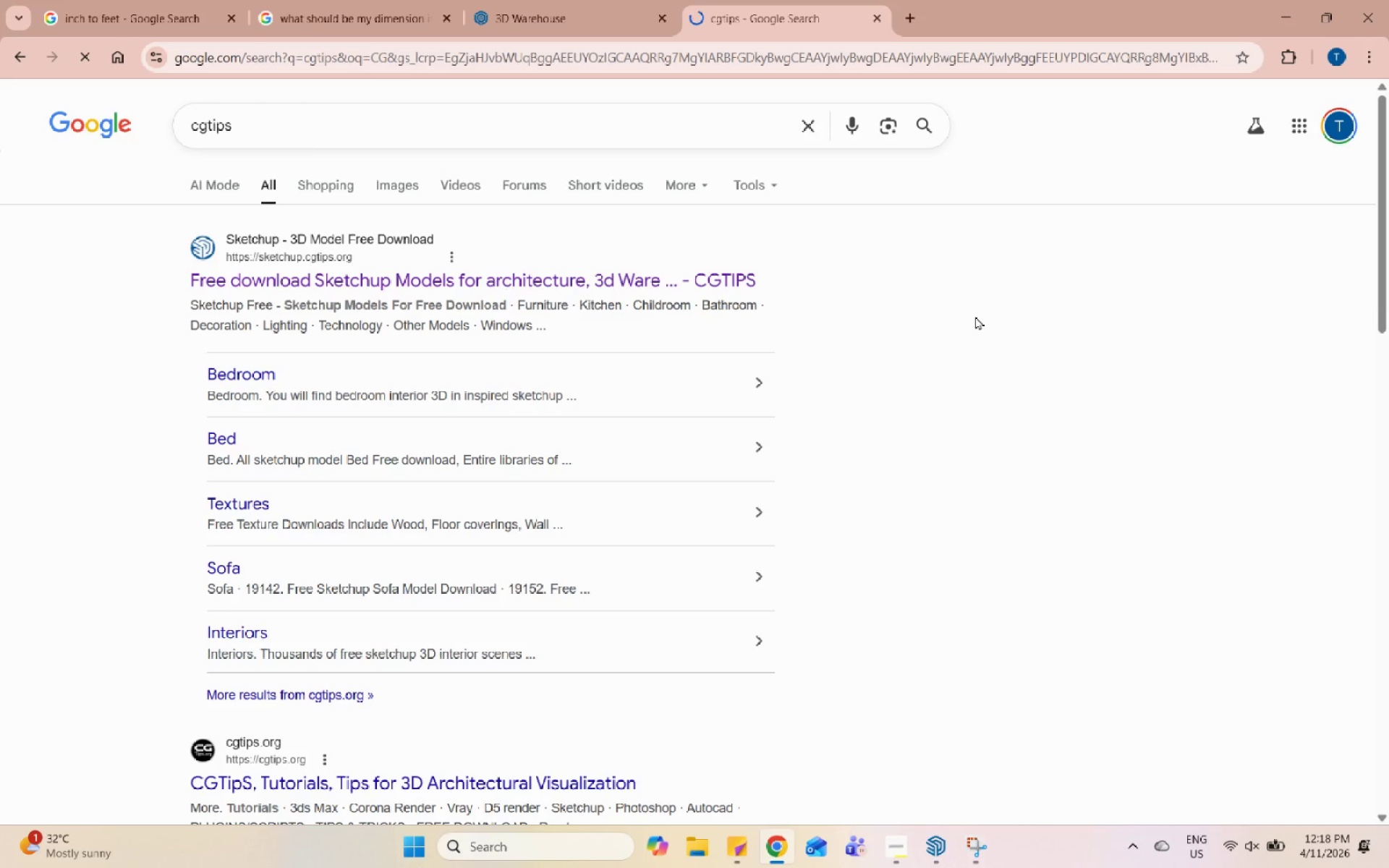 
scroll: coordinate [788, 457], scroll_direction: down, amount: 6.0
 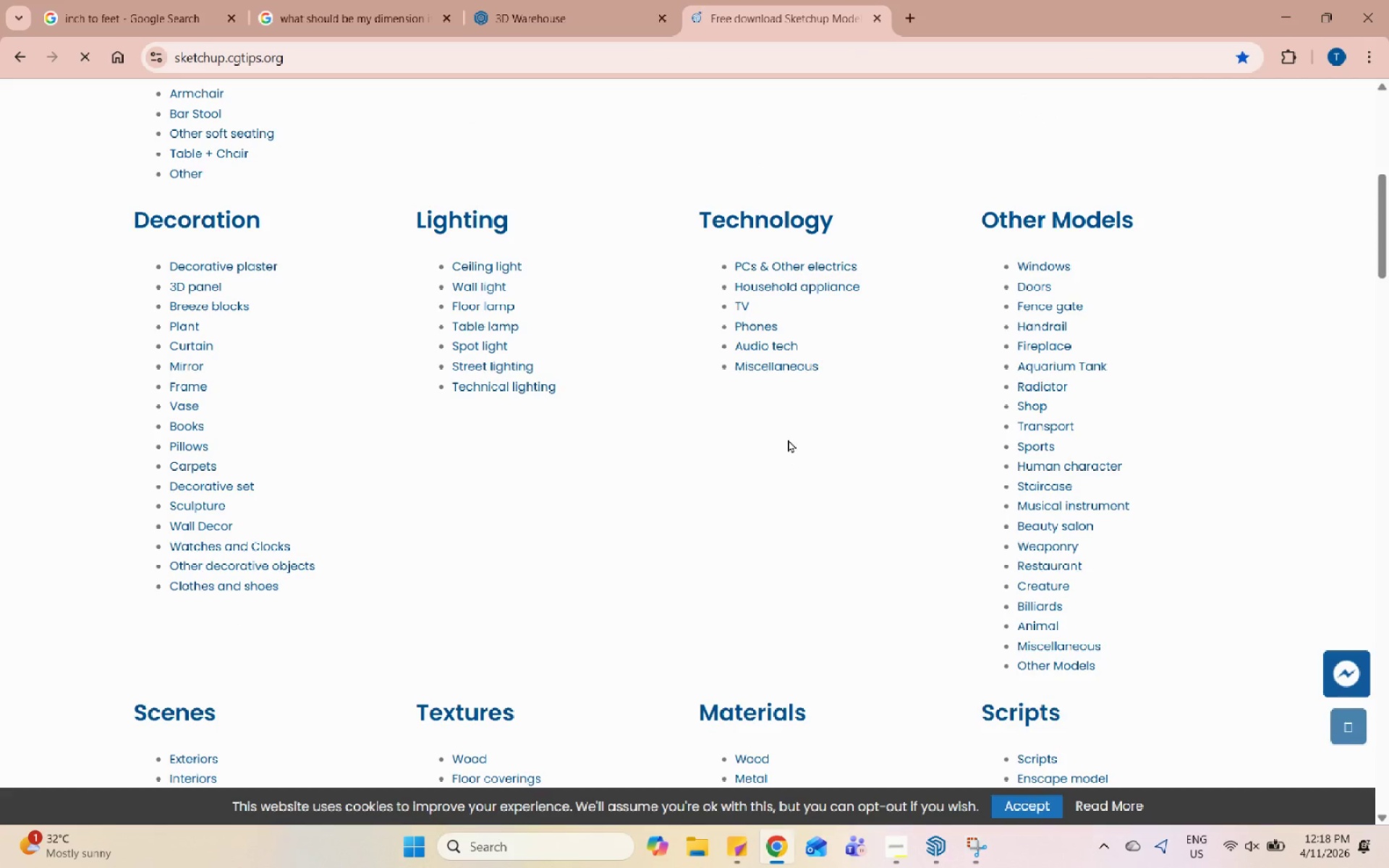 
scroll: coordinate [817, 401], scroll_direction: up, amount: 11.0
 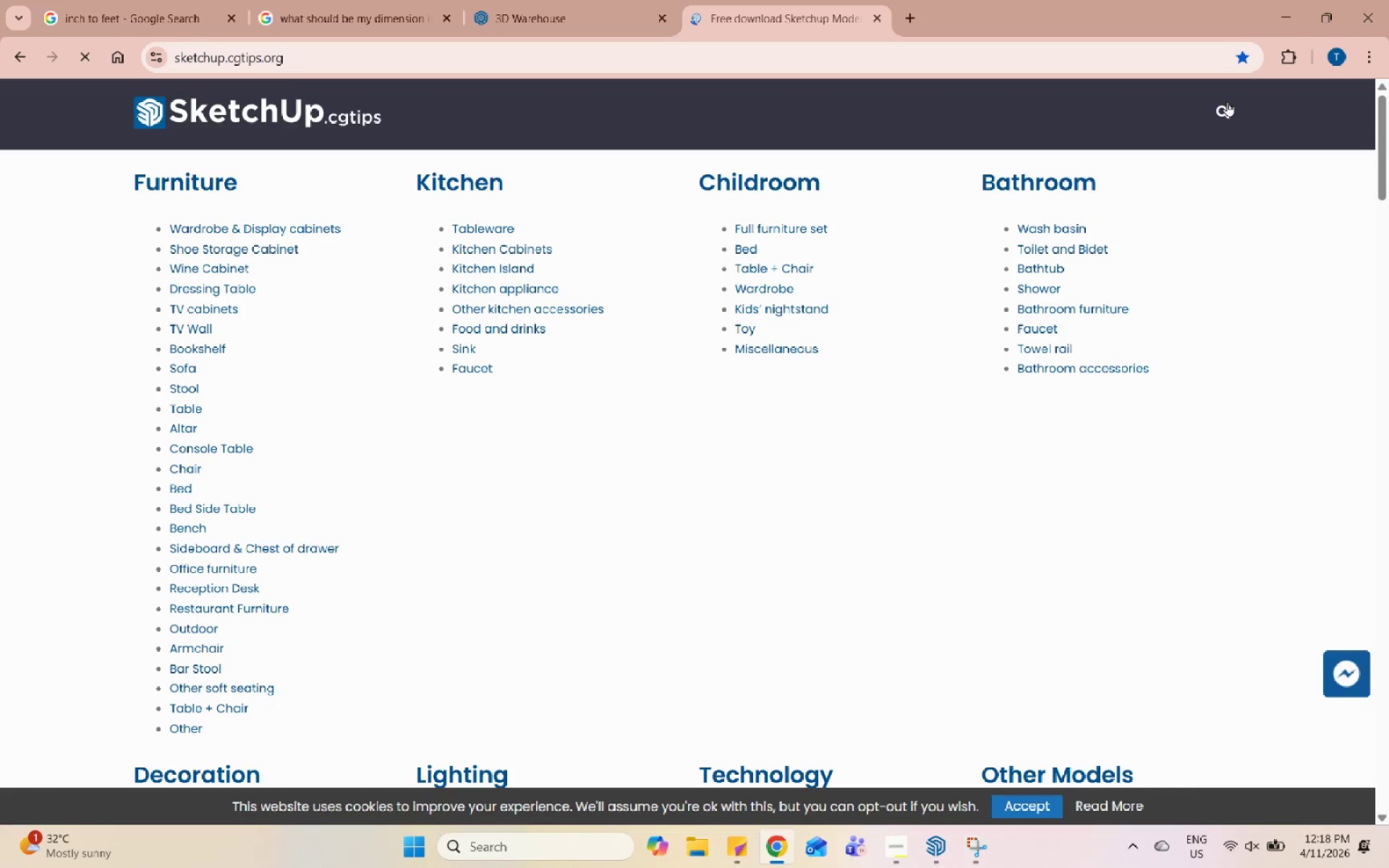 
left_click([1223, 107])
 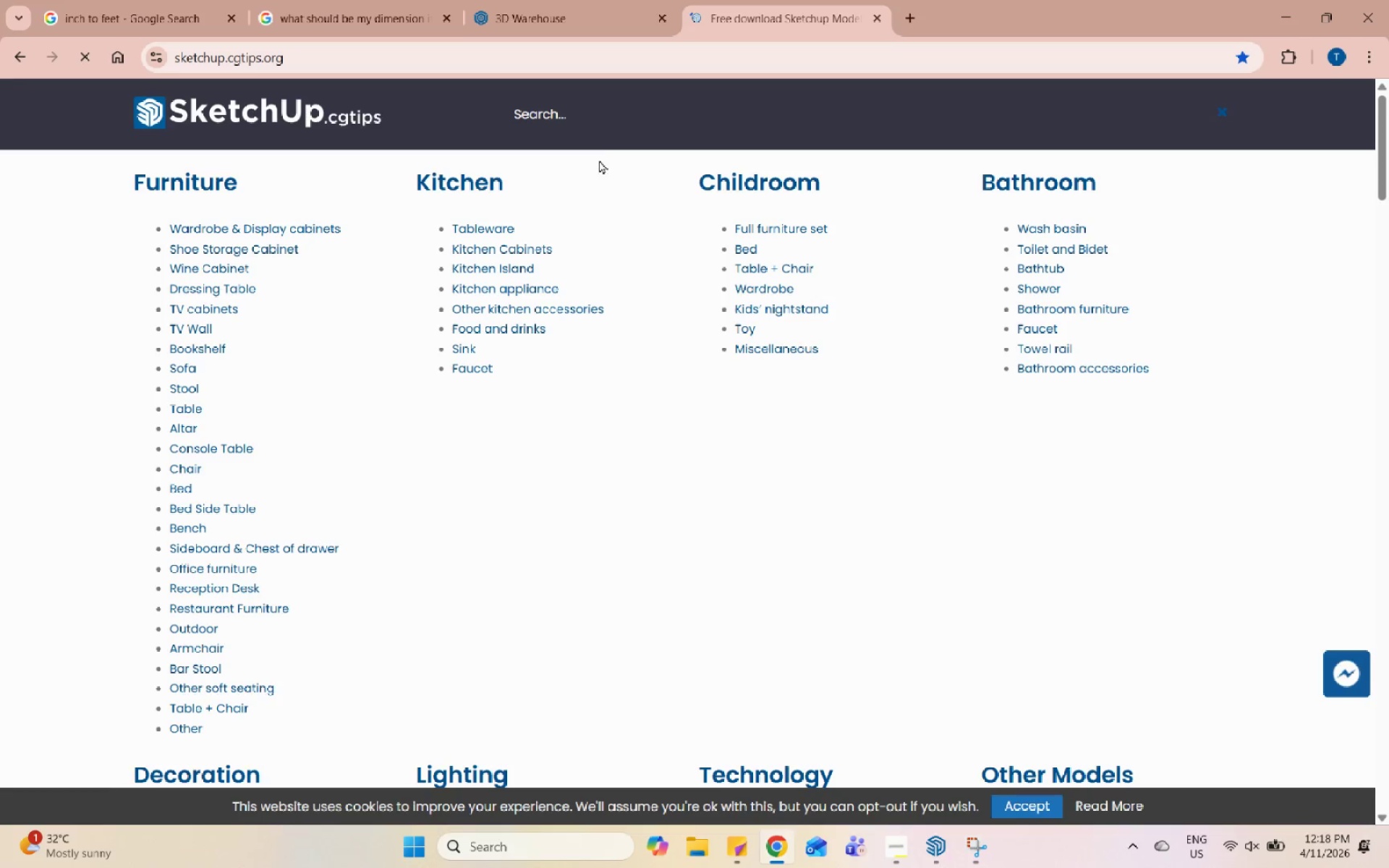 
left_click([626, 125])
 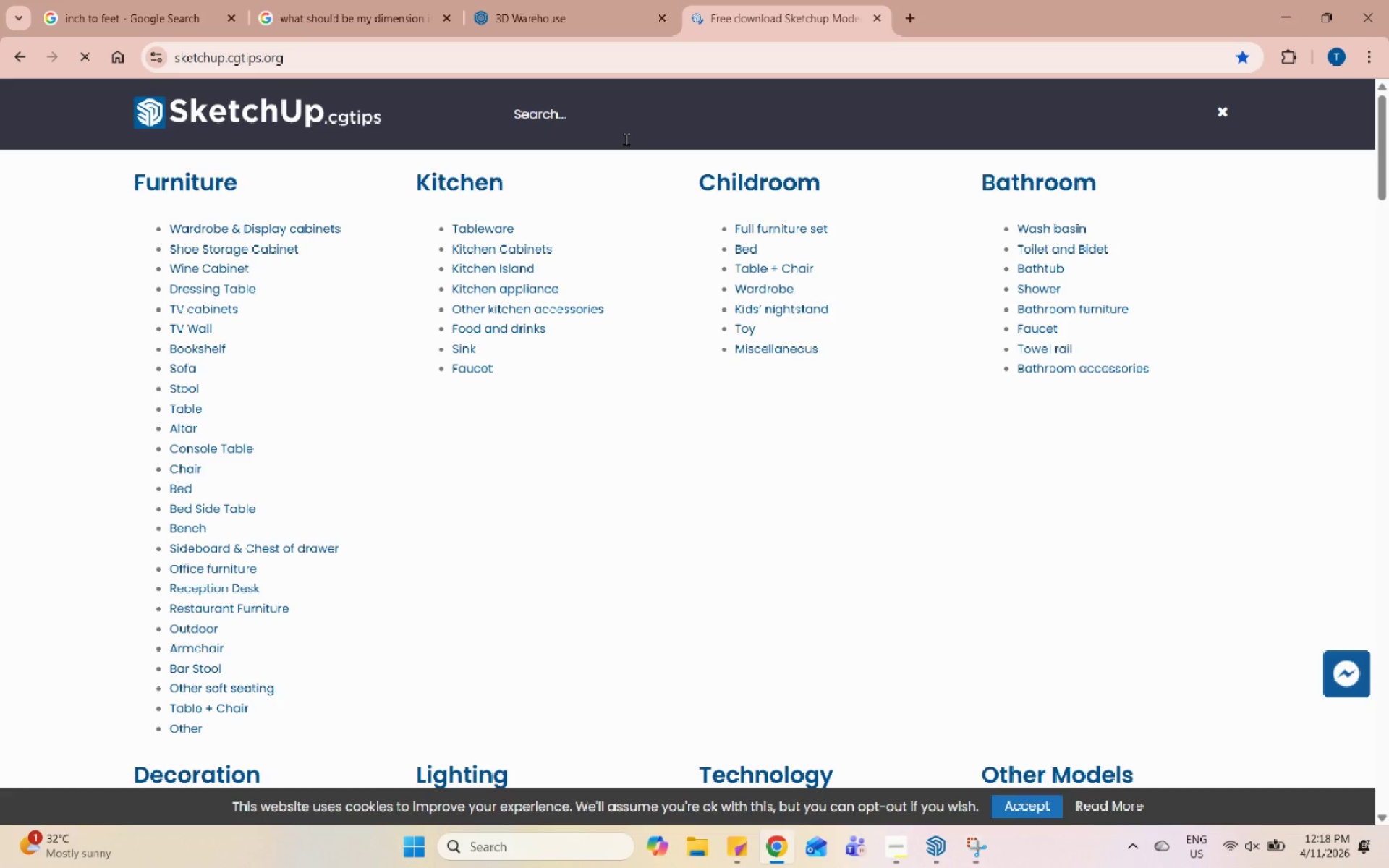 
type(SHADE)
 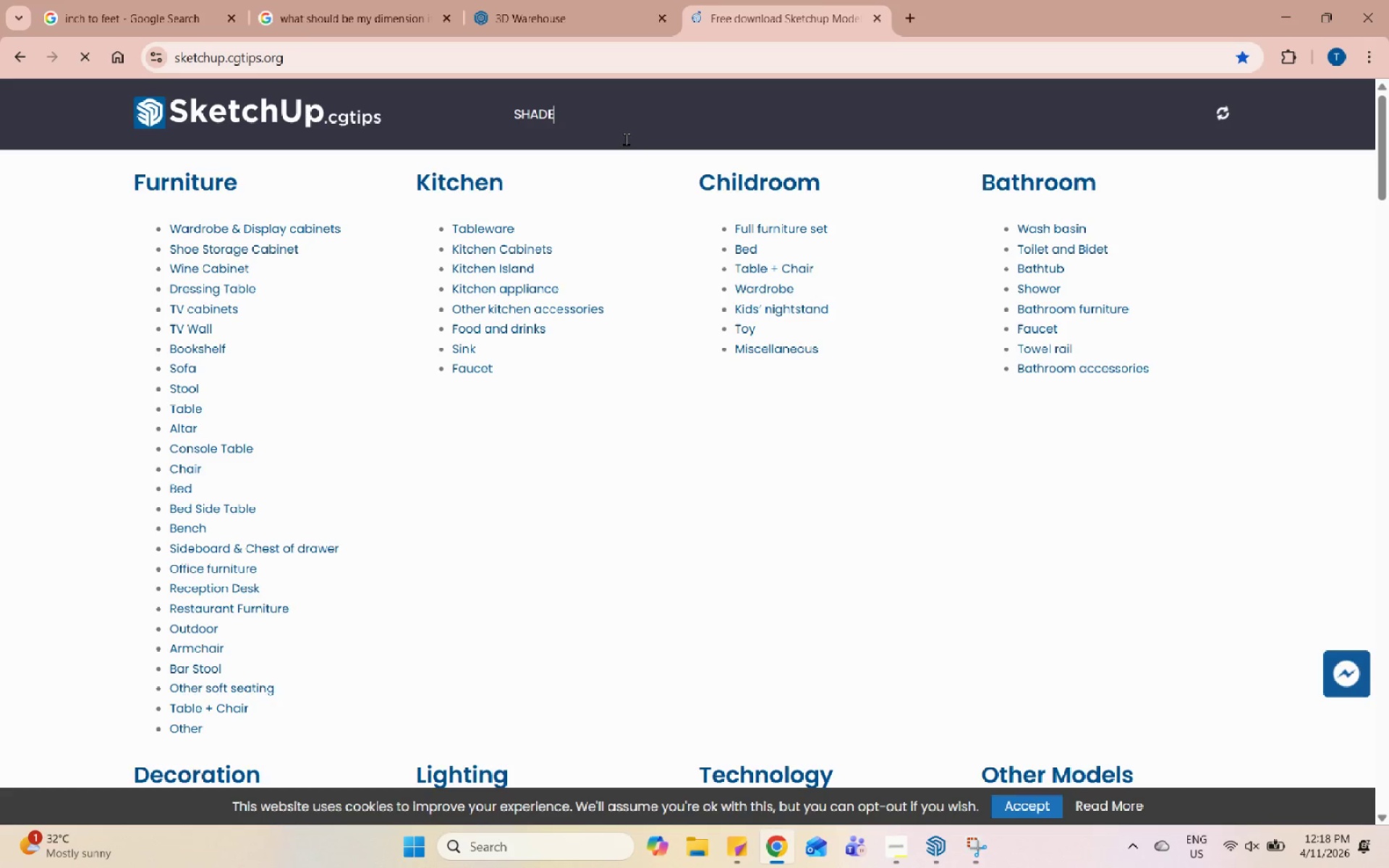 
key(Enter)
 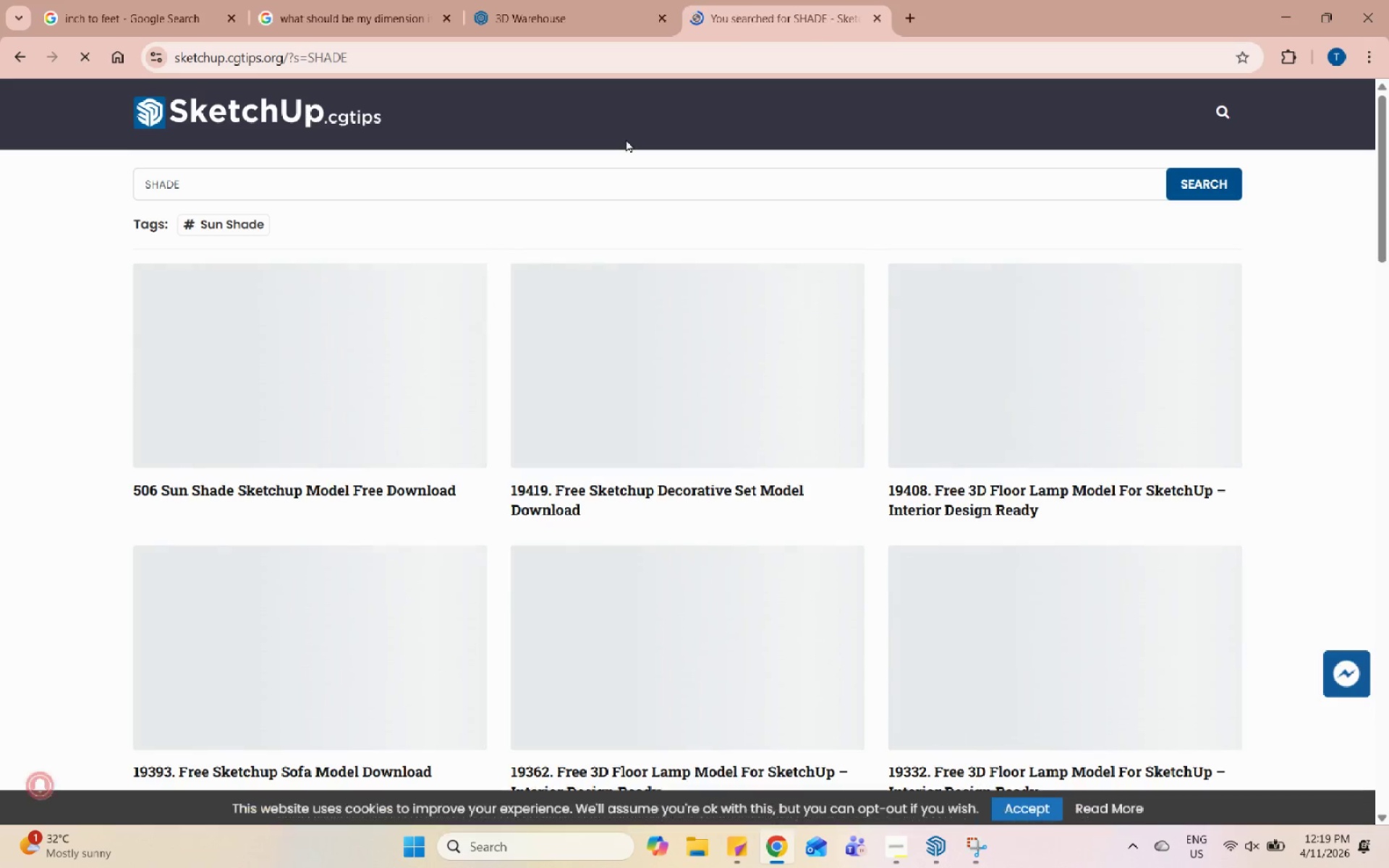 
mouse_move([715, 285])
 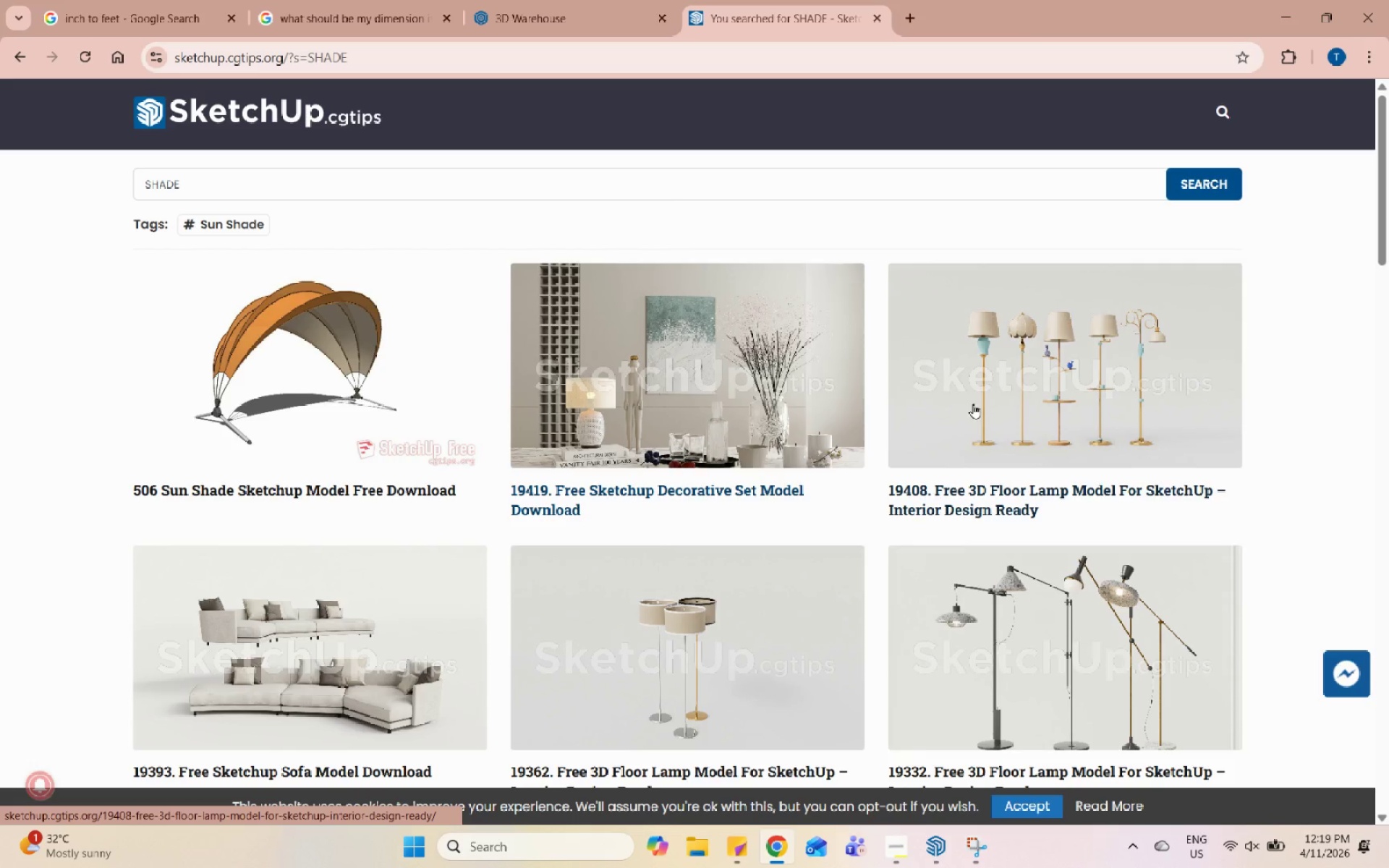 
mouse_move([1028, 434])
 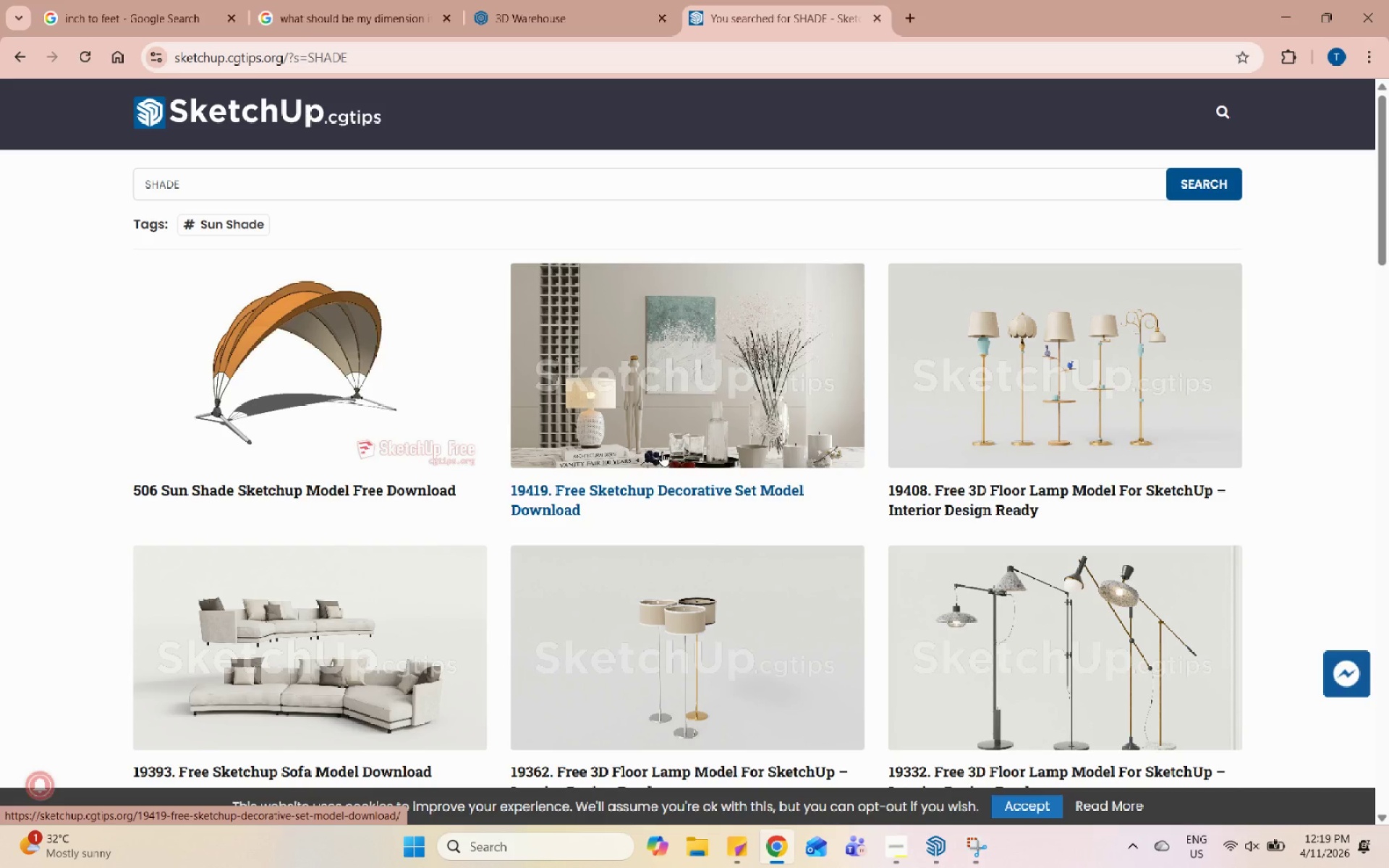 
scroll: coordinate [1097, 509], scroll_direction: down, amount: 16.0
 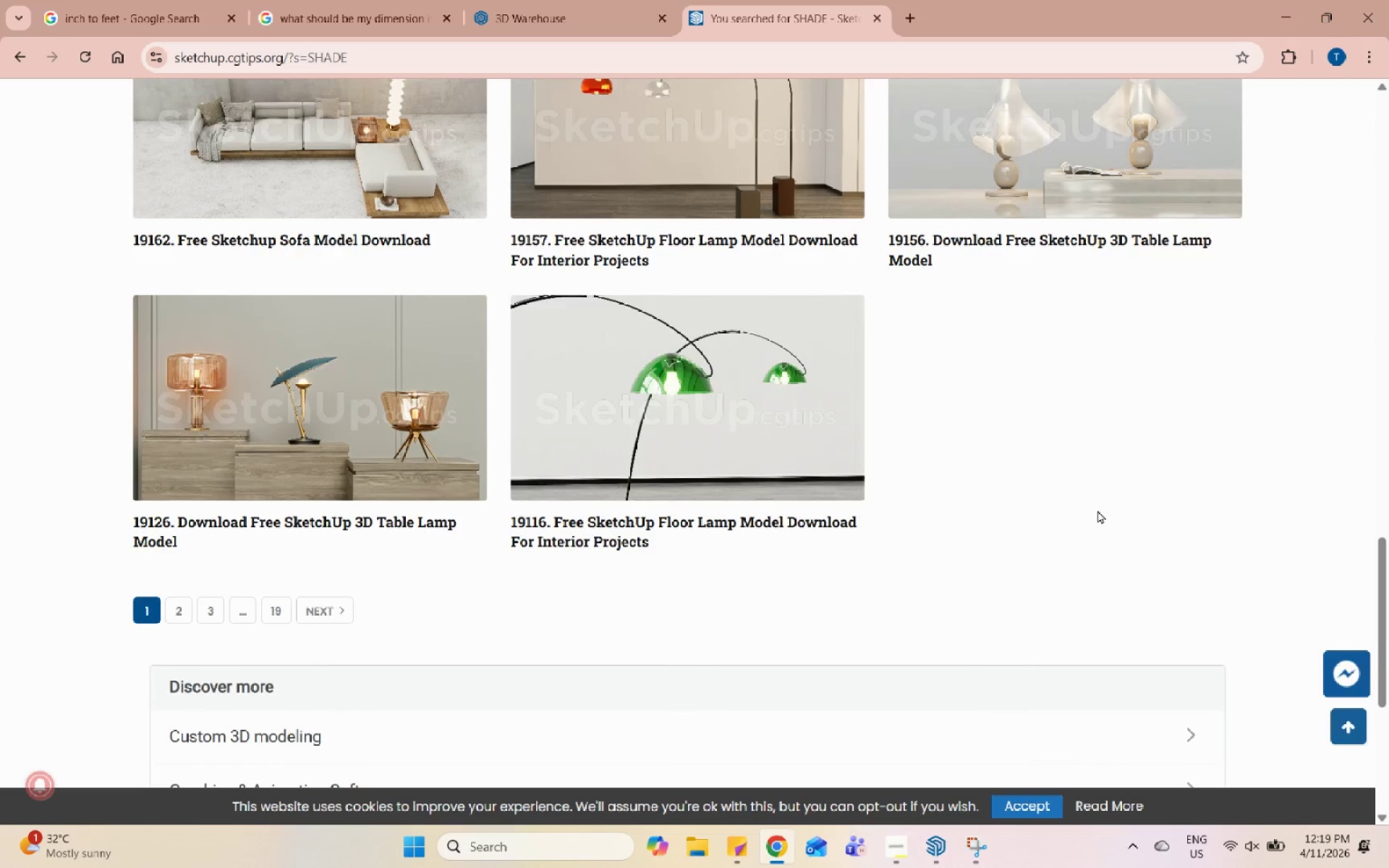 
scroll: coordinate [1097, 510], scroll_direction: down, amount: 1.0
 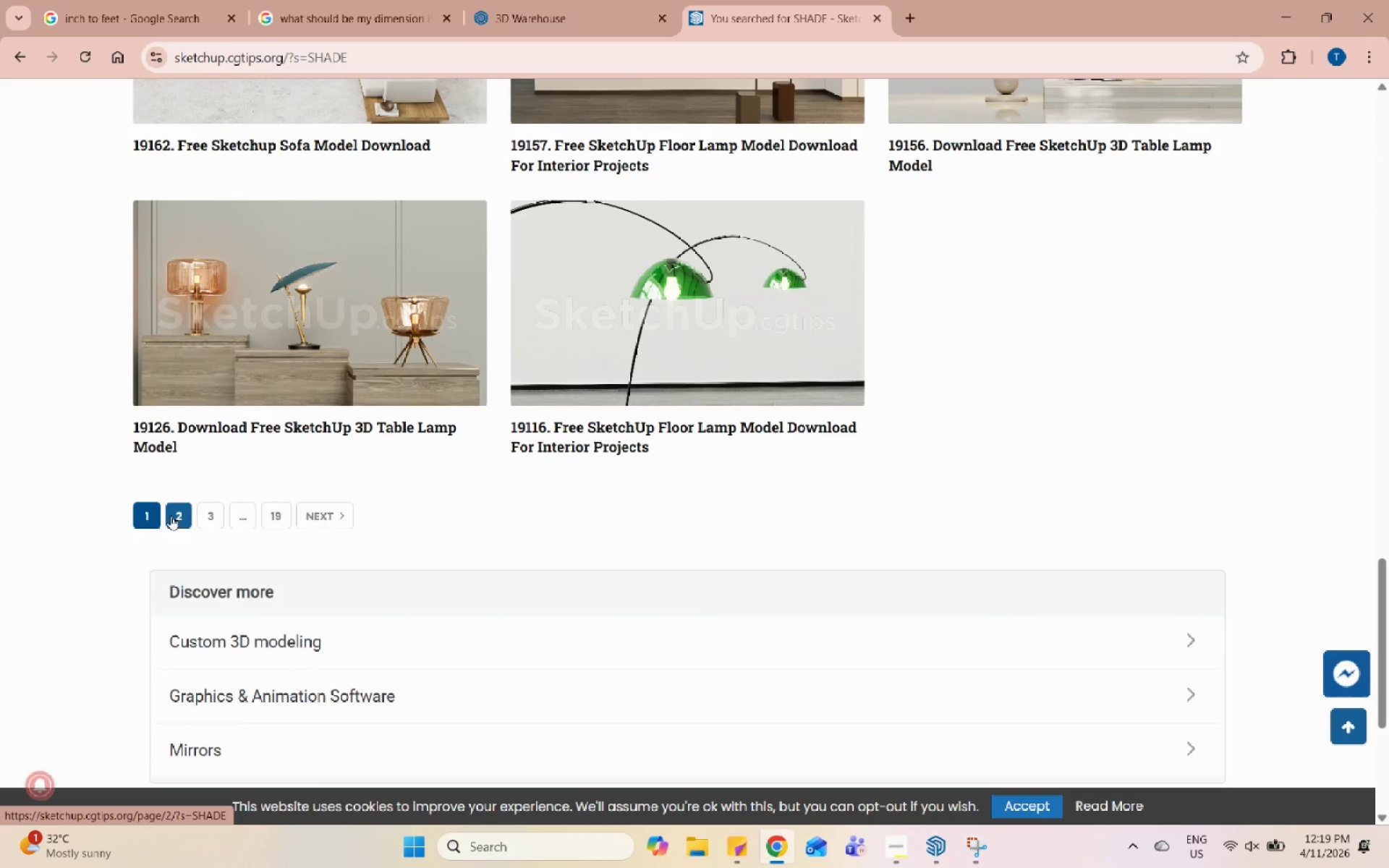 
left_click([171, 515])
 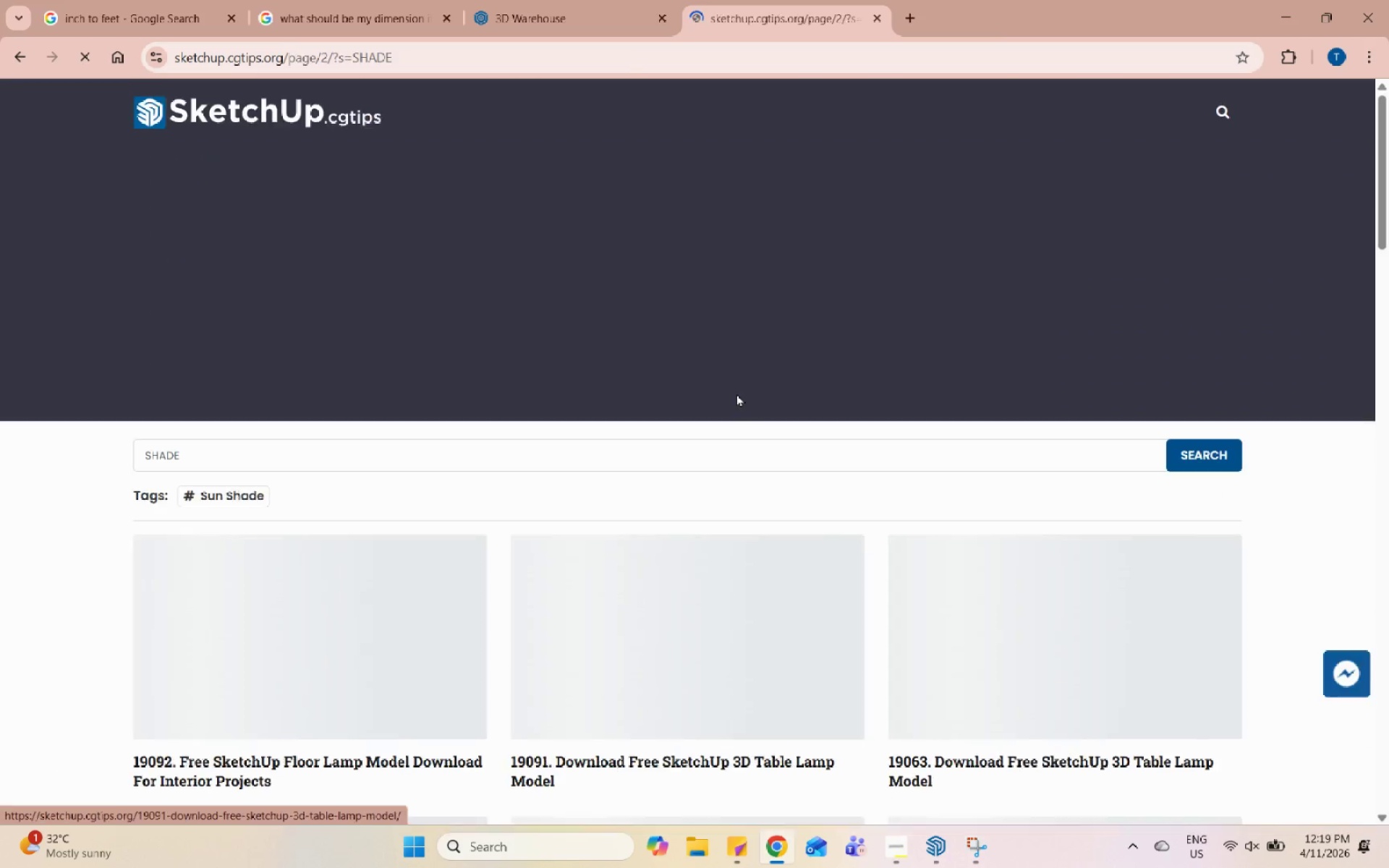 
scroll: coordinate [731, 404], scroll_direction: down, amount: 11.0
 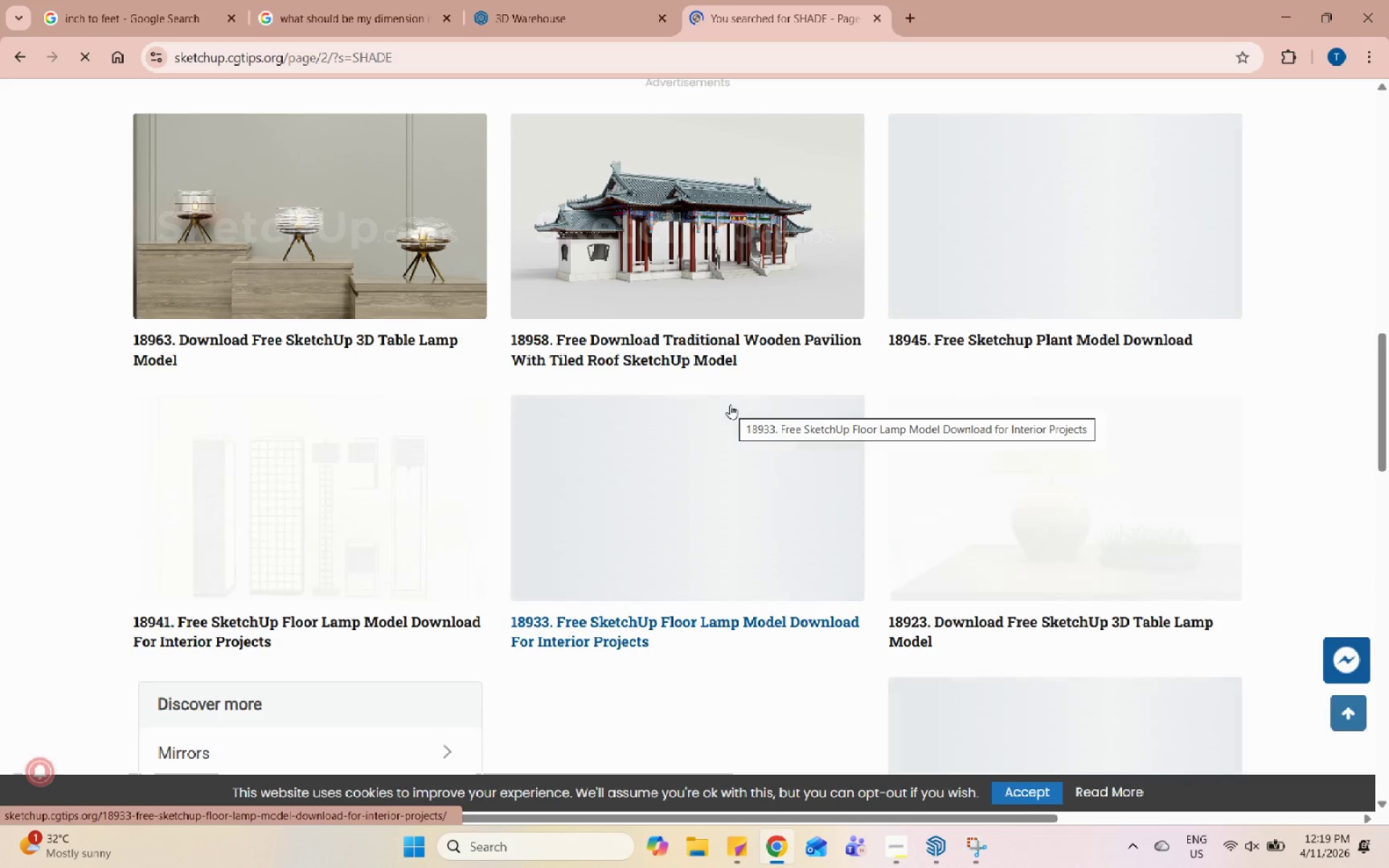 
scroll: coordinate [726, 415], scroll_direction: down, amount: 8.0
 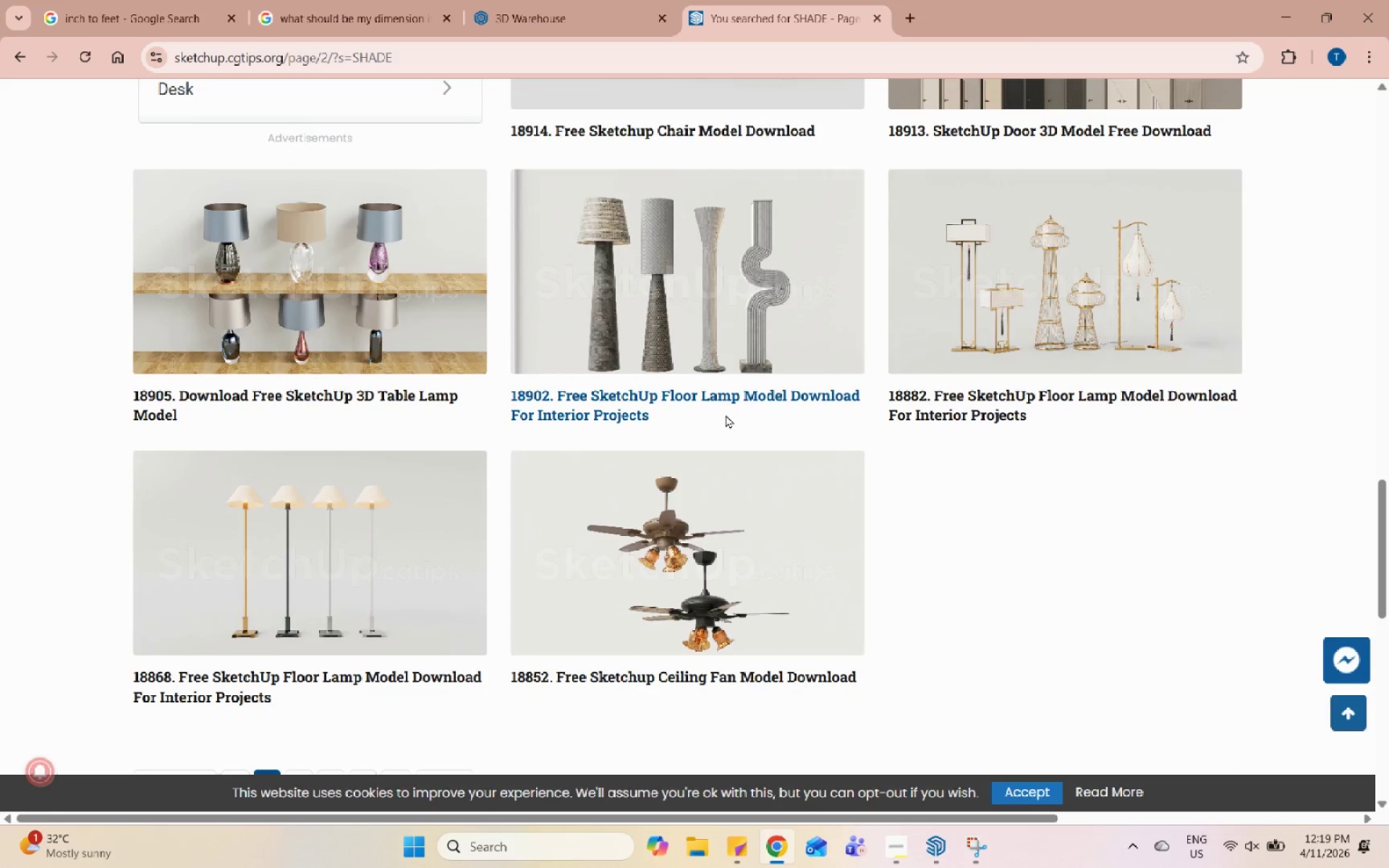 
scroll: coordinate [709, 370], scroll_direction: up, amount: 23.0
 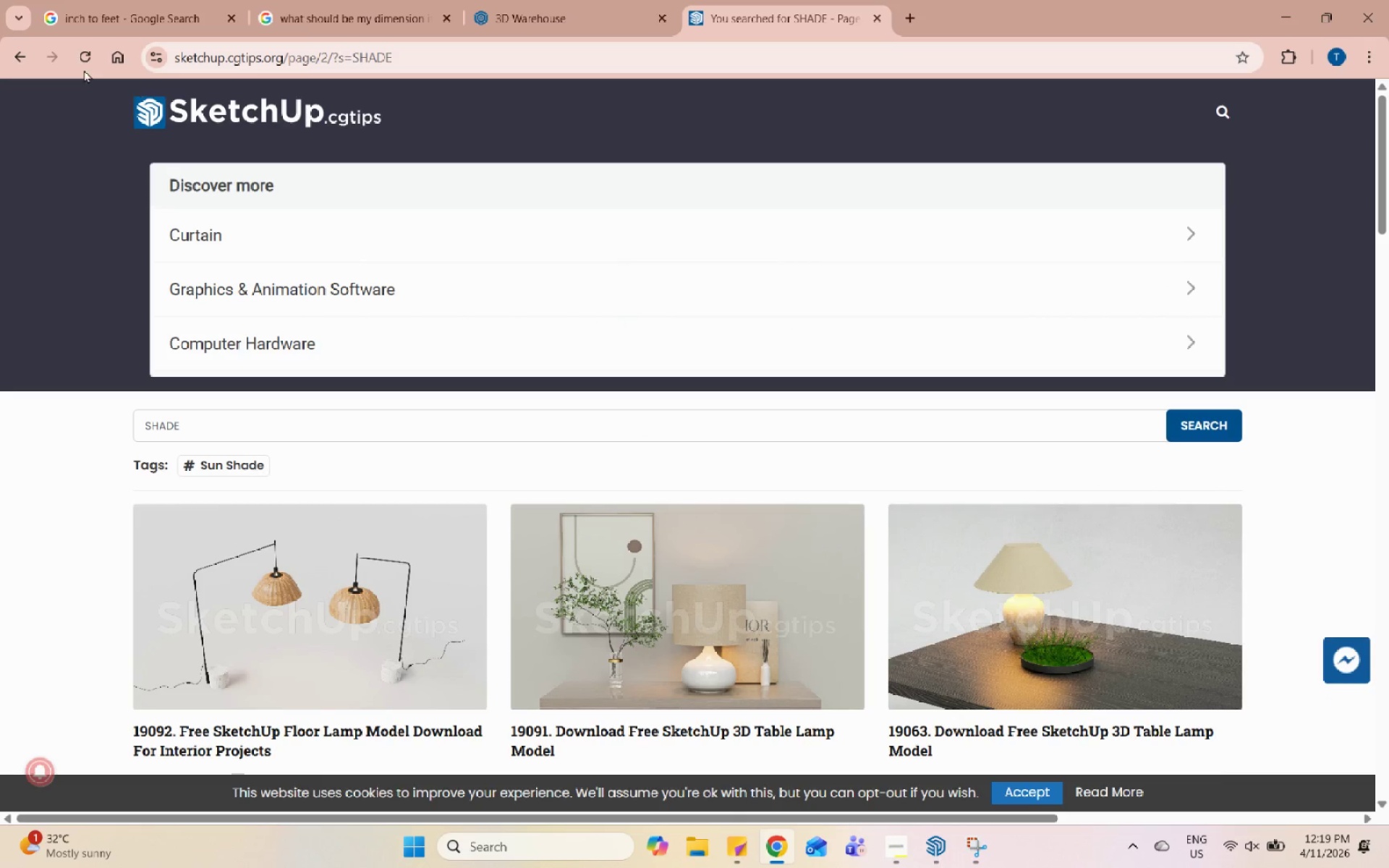 
left_click_drag(start_coordinate=[30, 46], to_coordinate=[27, 46])
 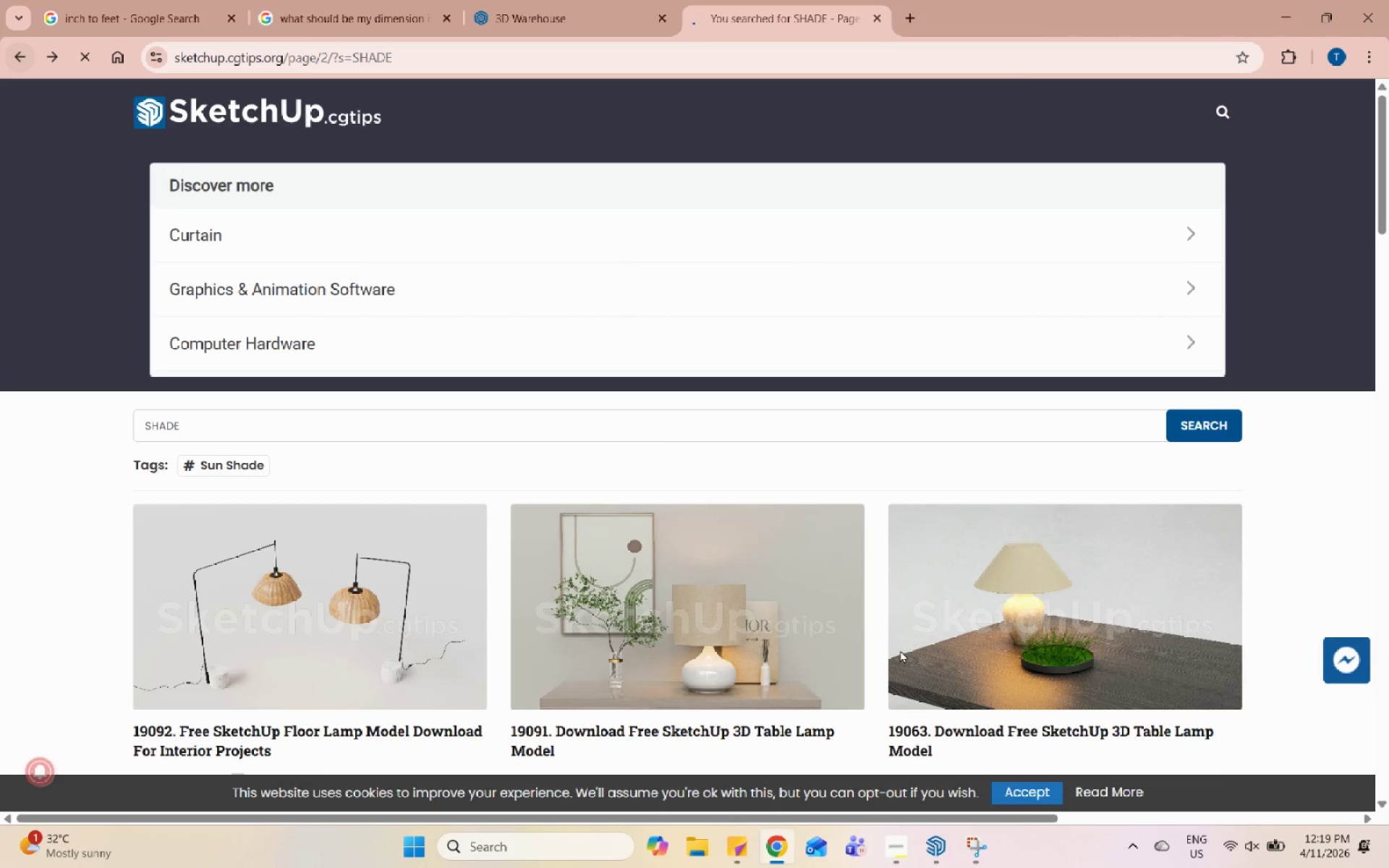 
left_click([927, 845])
 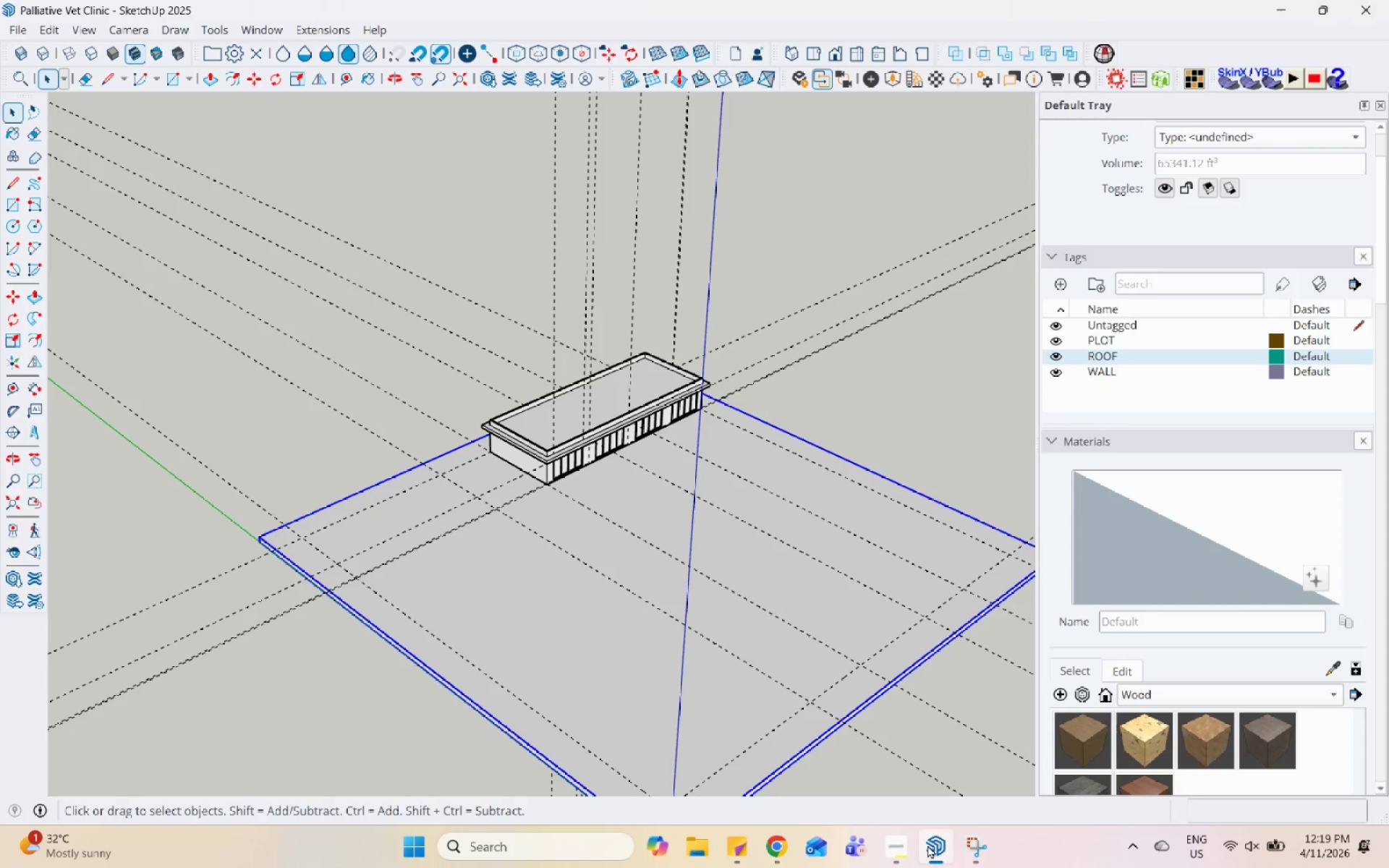 
left_click([927, 845])